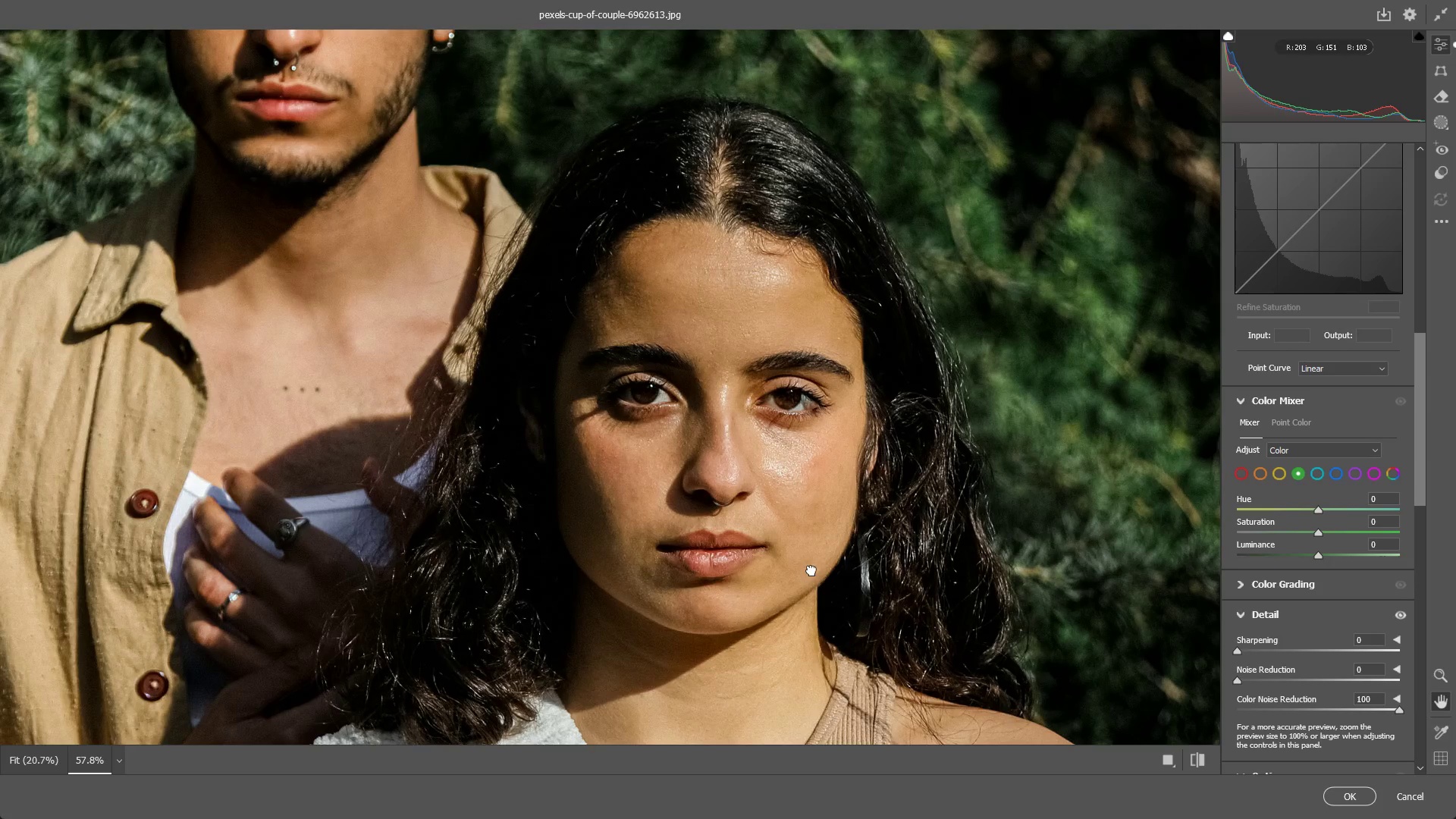 
left_click_drag(start_coordinate=[849, 234], to_coordinate=[798, 571])
 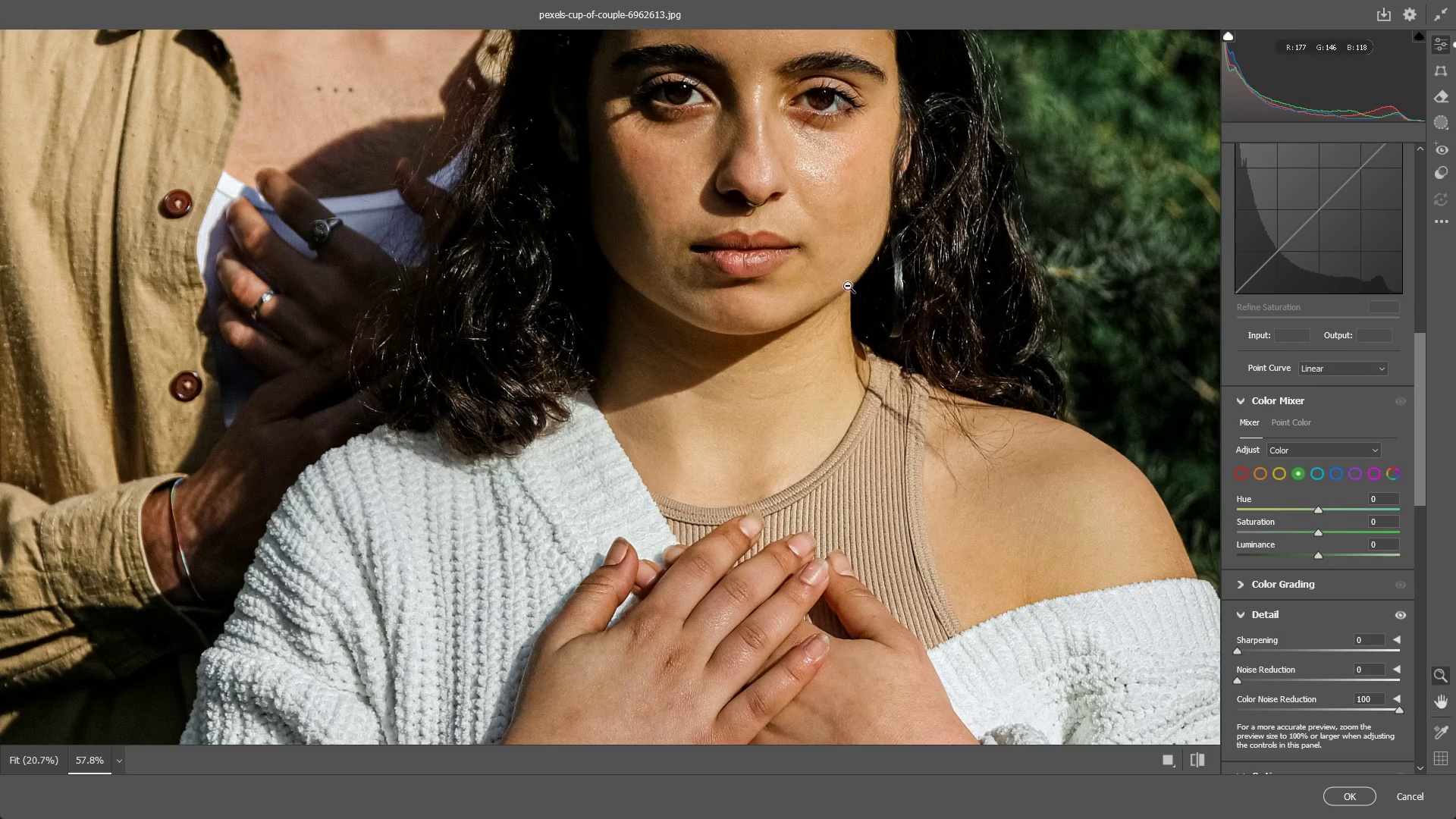 
hold_key(key=Space, duration=0.61)
 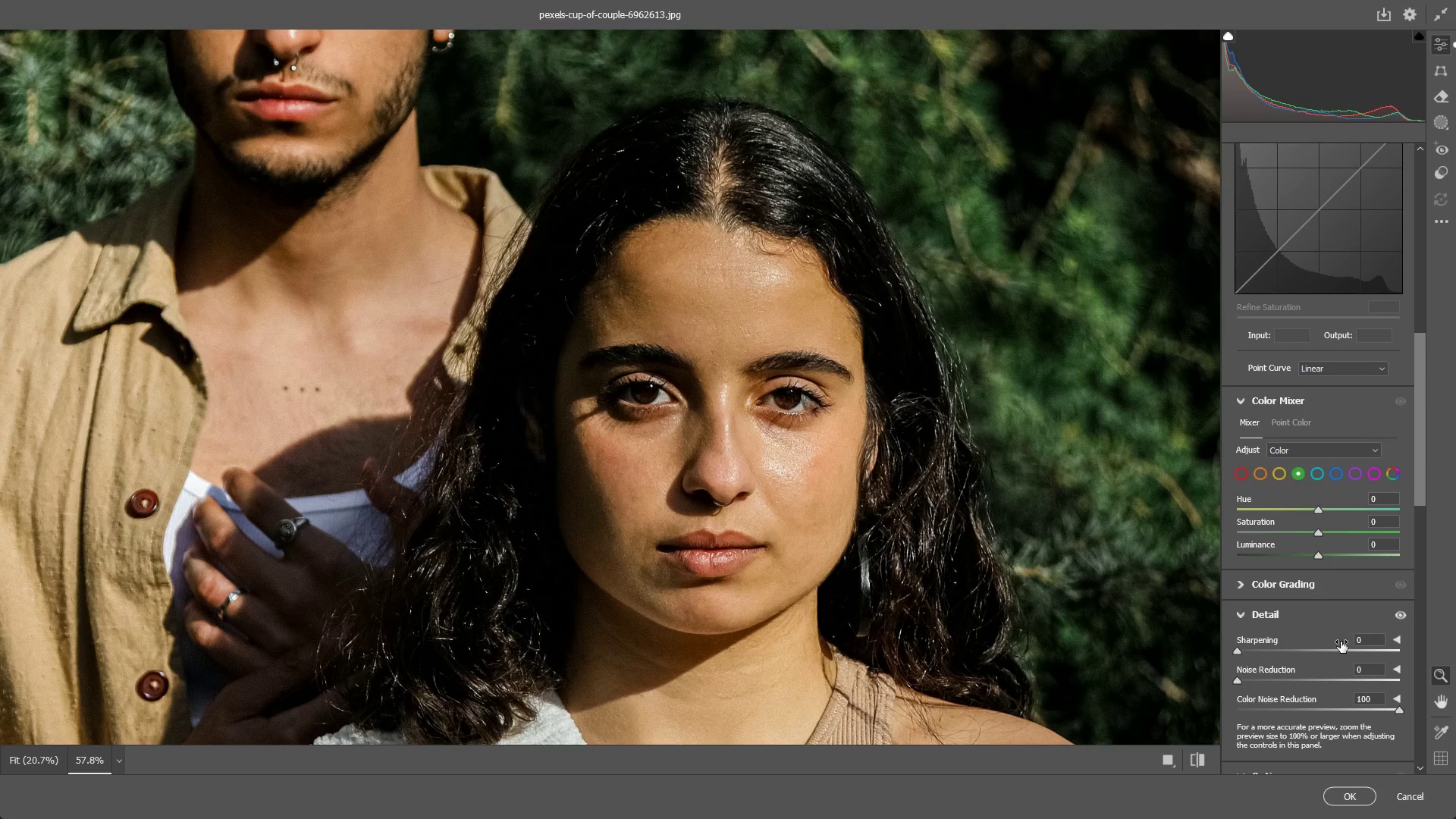 
left_click_drag(start_coordinate=[845, 271], to_coordinate=[811, 570])
 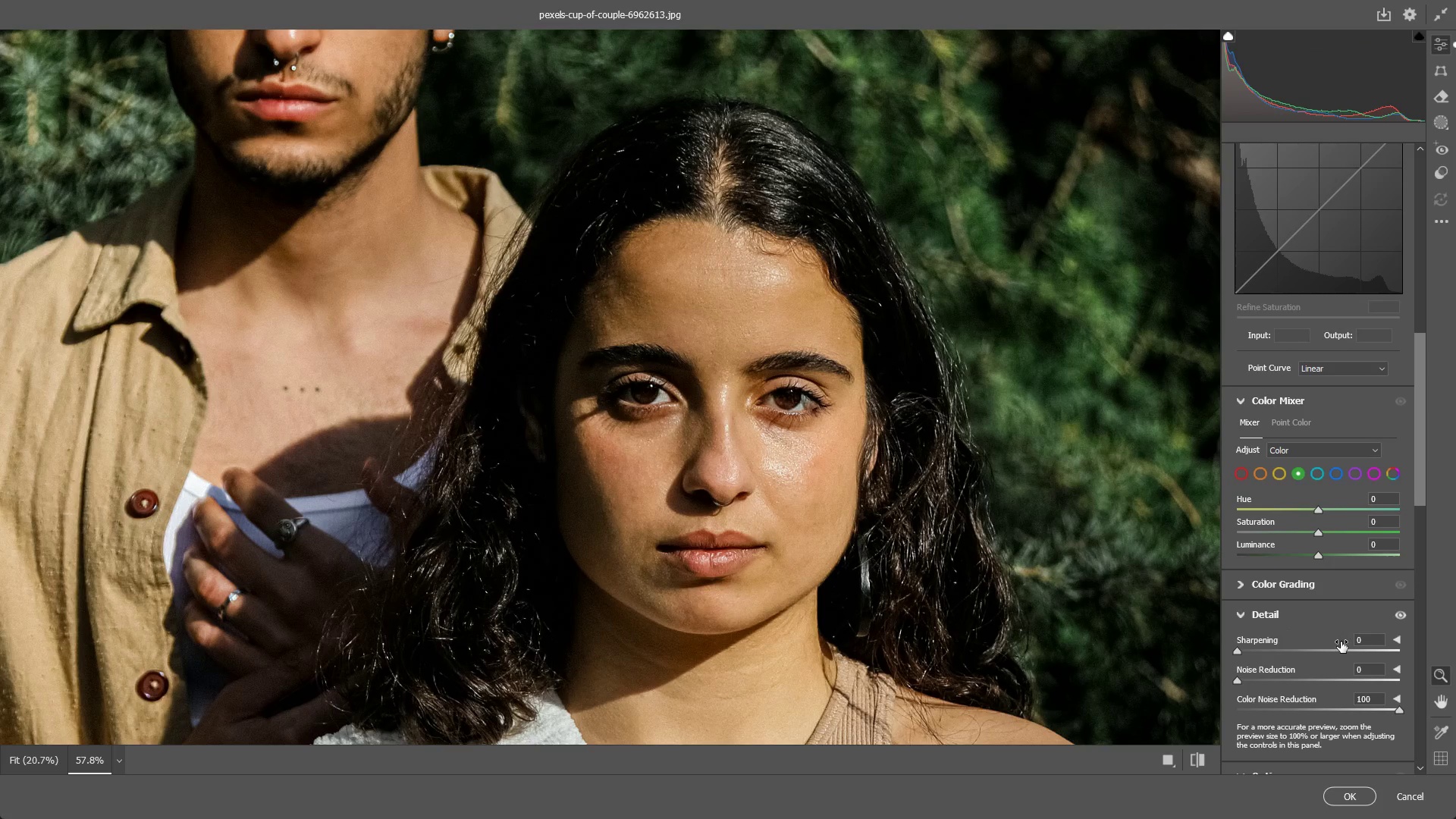 
key(Control+ControlLeft)
 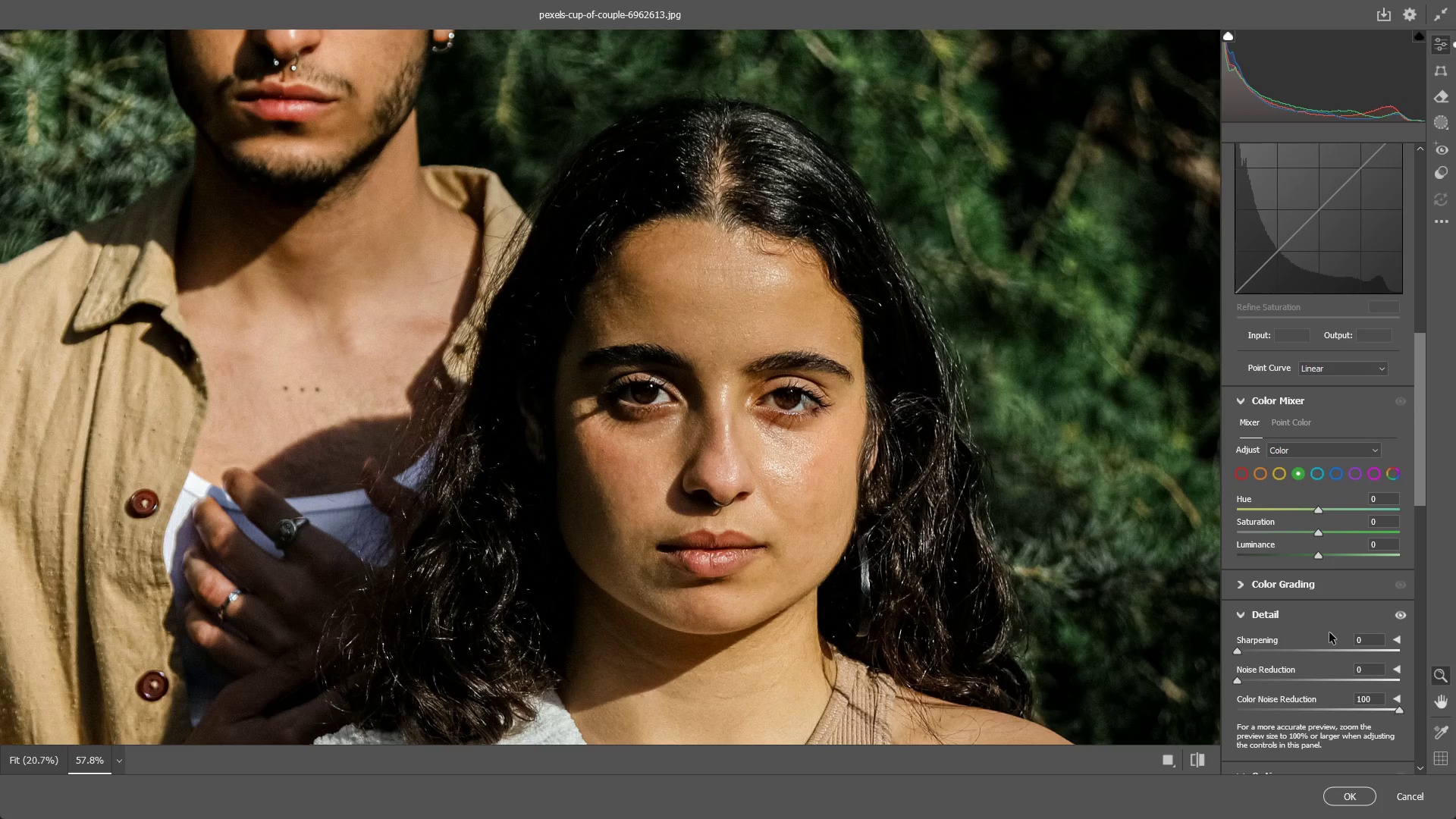 
key(Control+Z)
 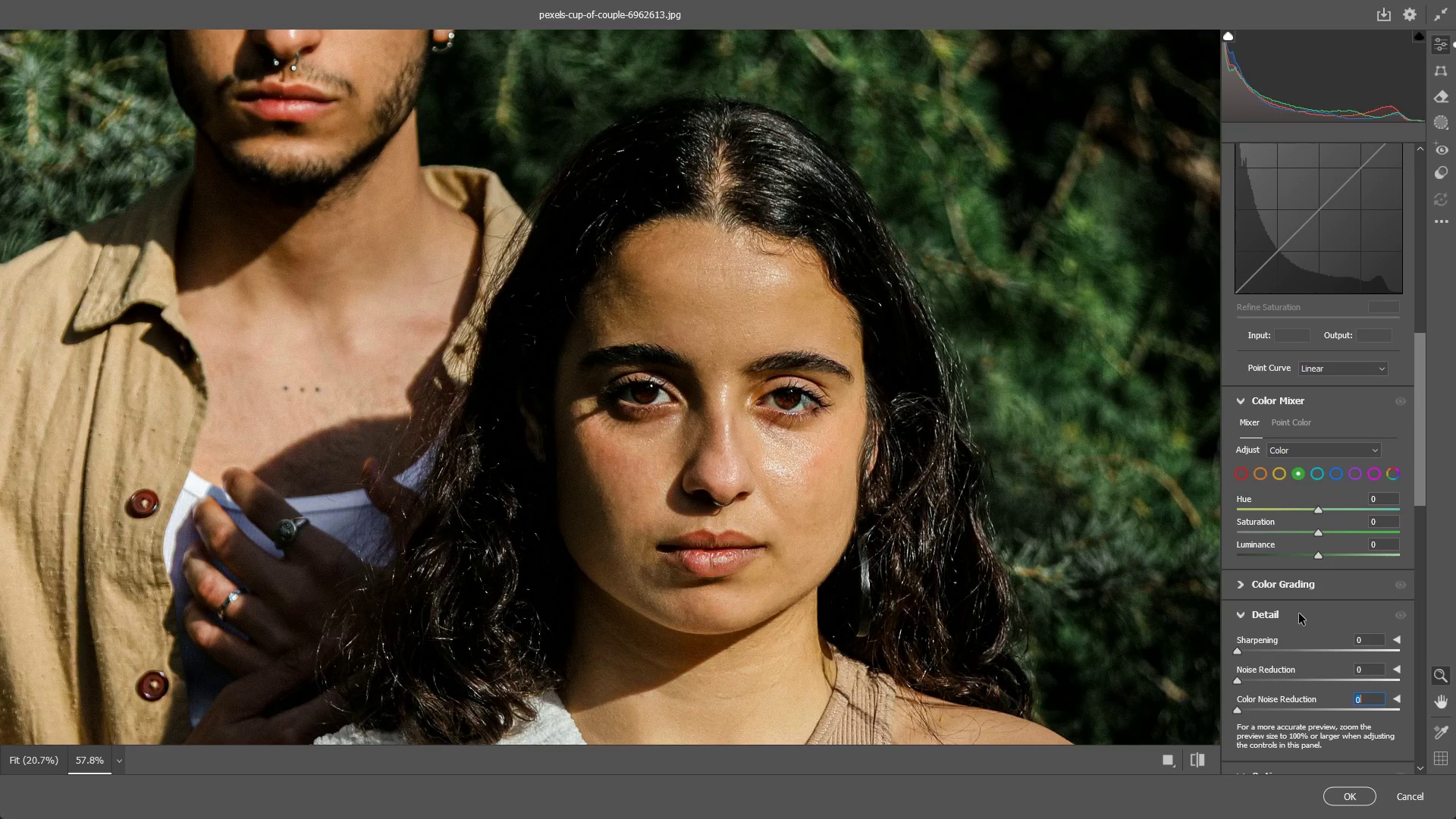 
key(Control+Shift+ShiftLeft)
 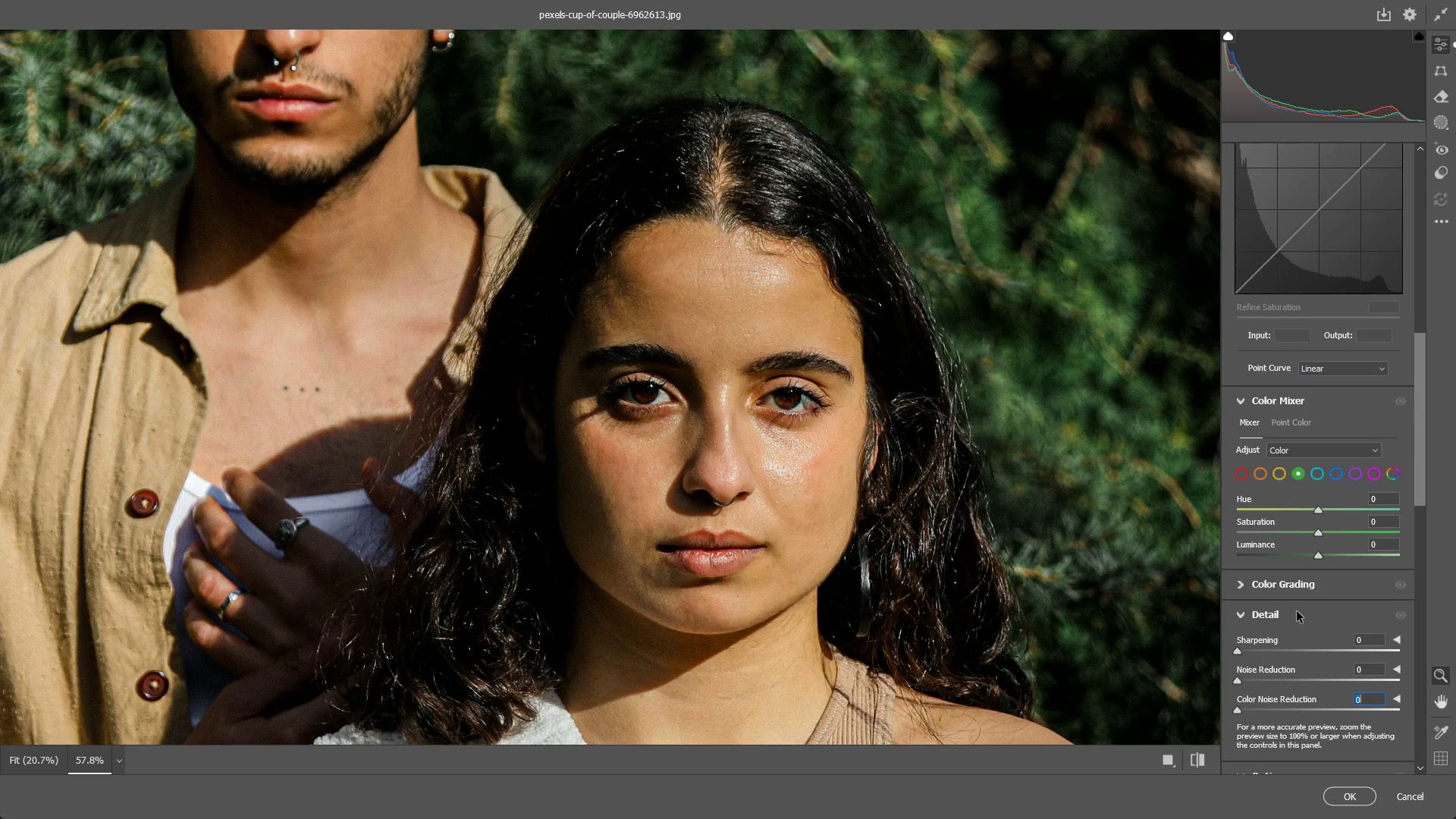 
key(Control+Shift+Z)
 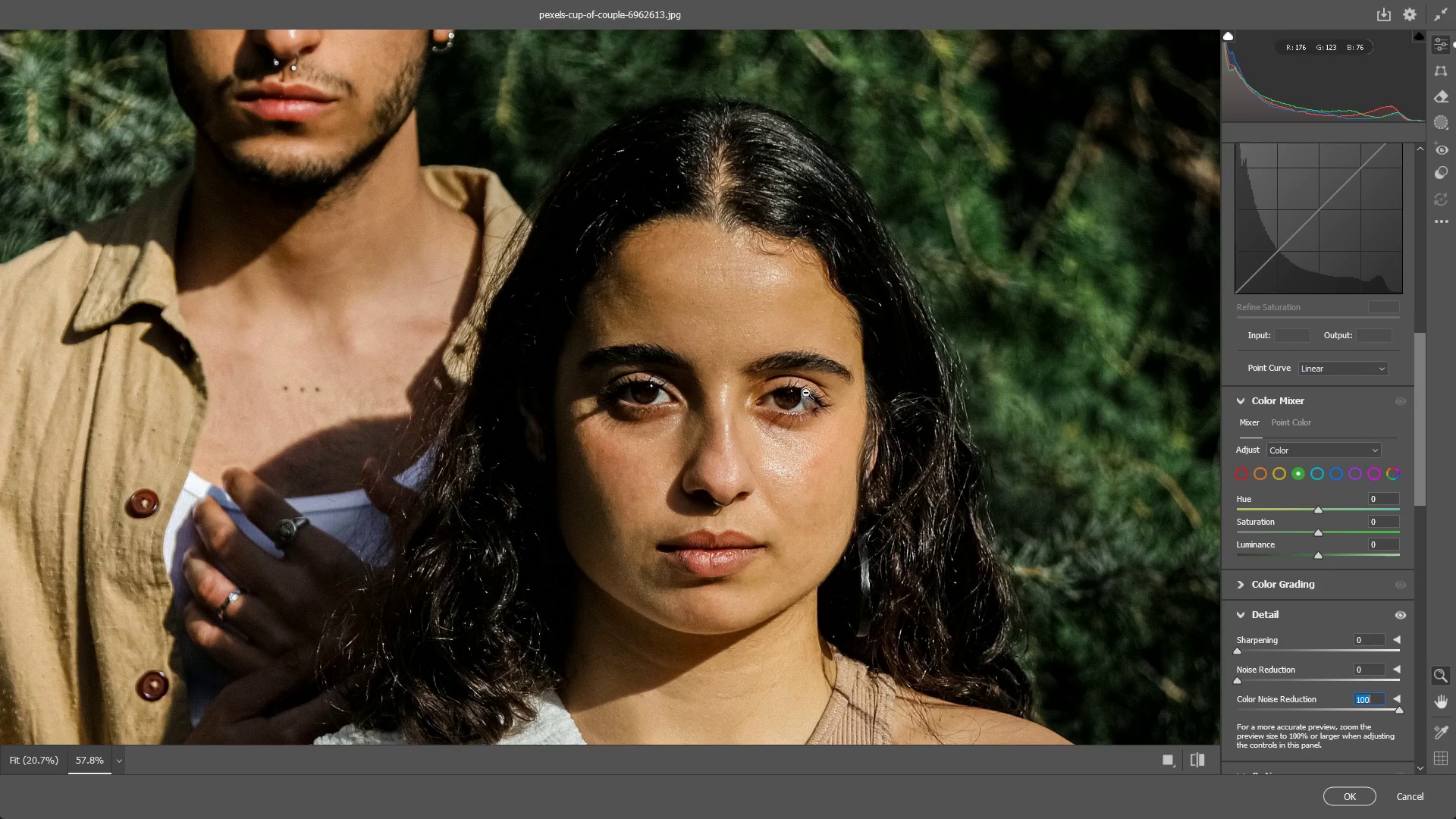 
left_click_drag(start_coordinate=[761, 391], to_coordinate=[882, 374])
 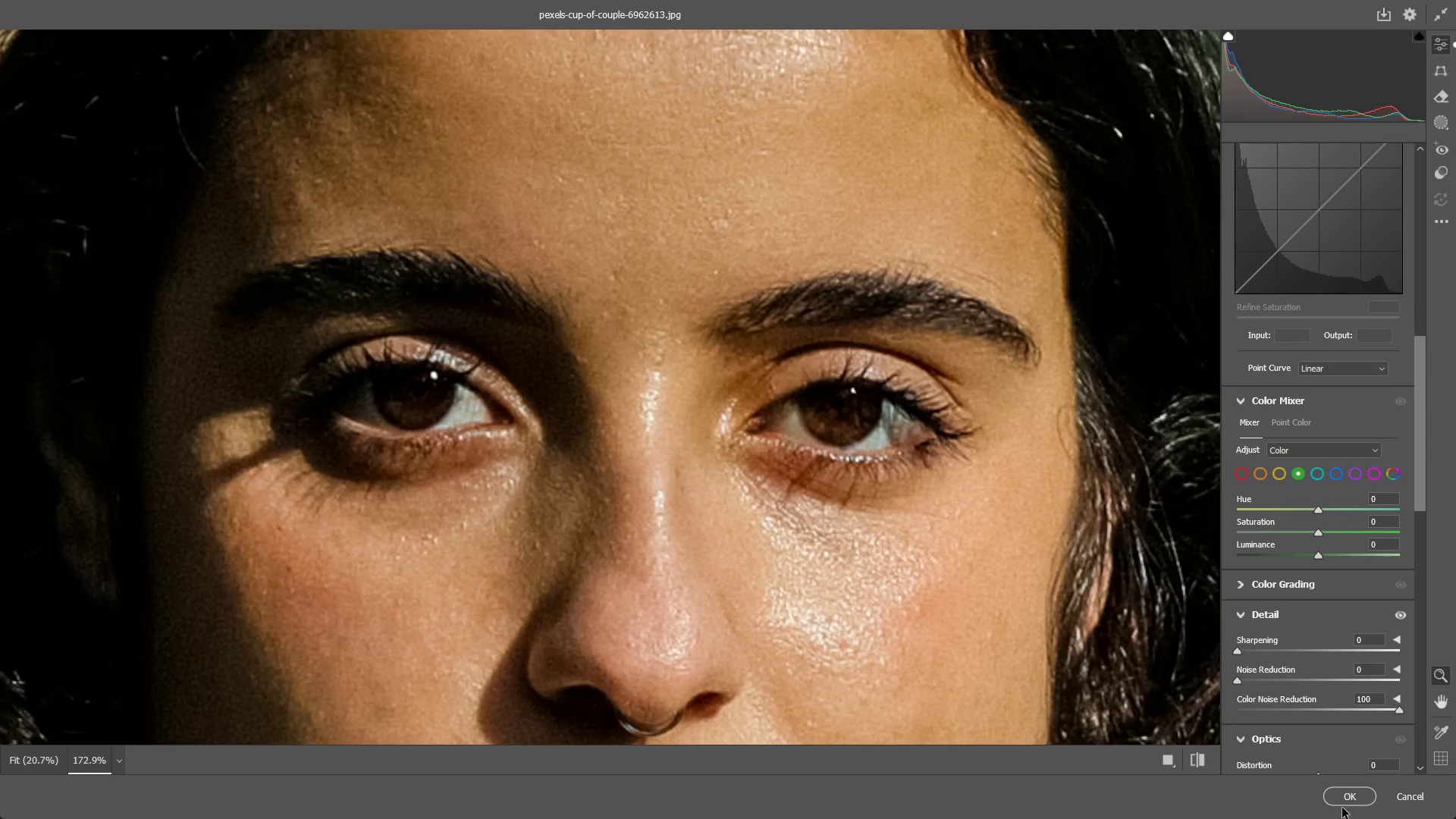 
scroll: coordinate [1345, 532], scroll_direction: up, amount: 7.0
 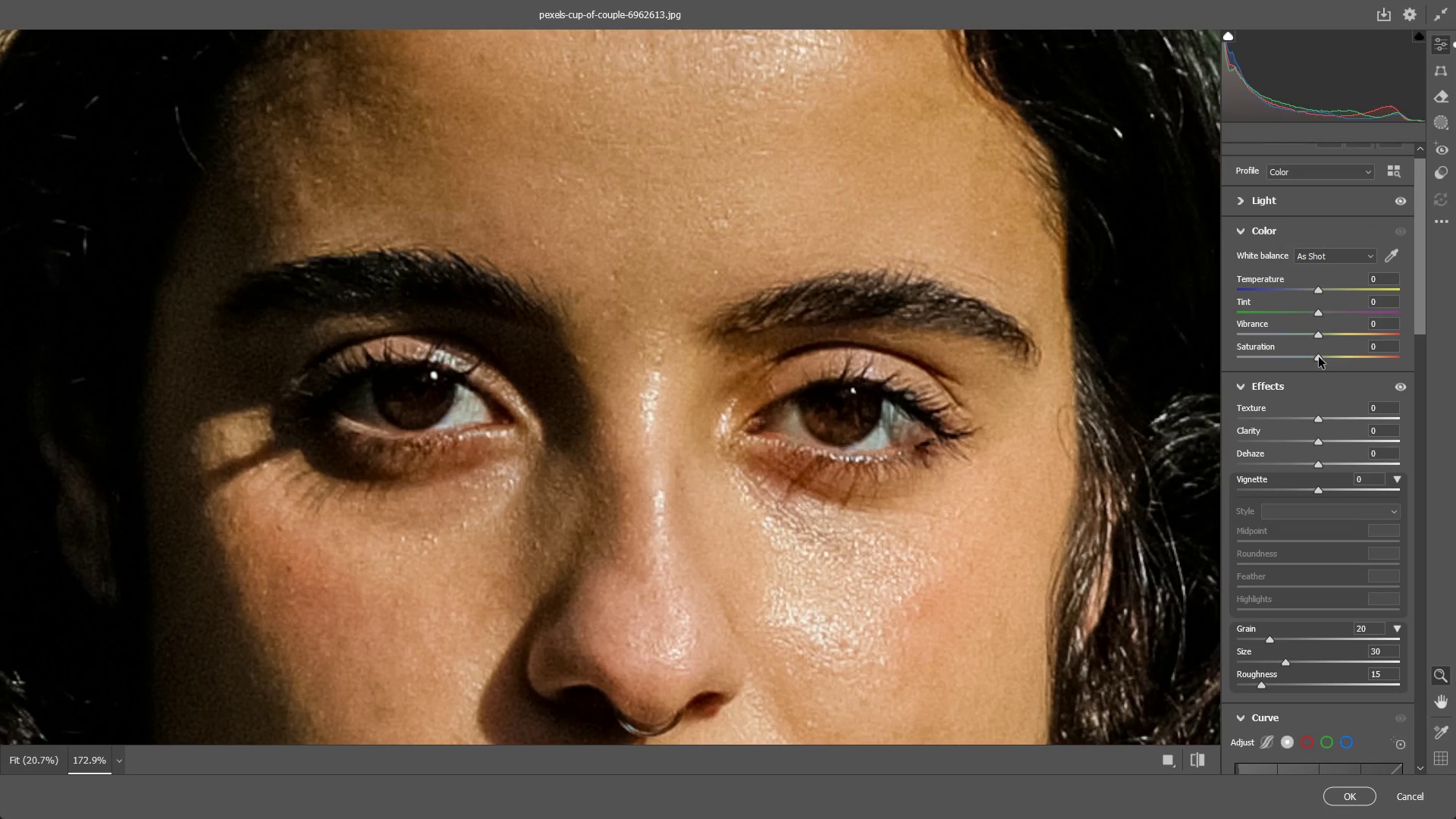 
left_click_drag(start_coordinate=[999, 423], to_coordinate=[930, 431])
 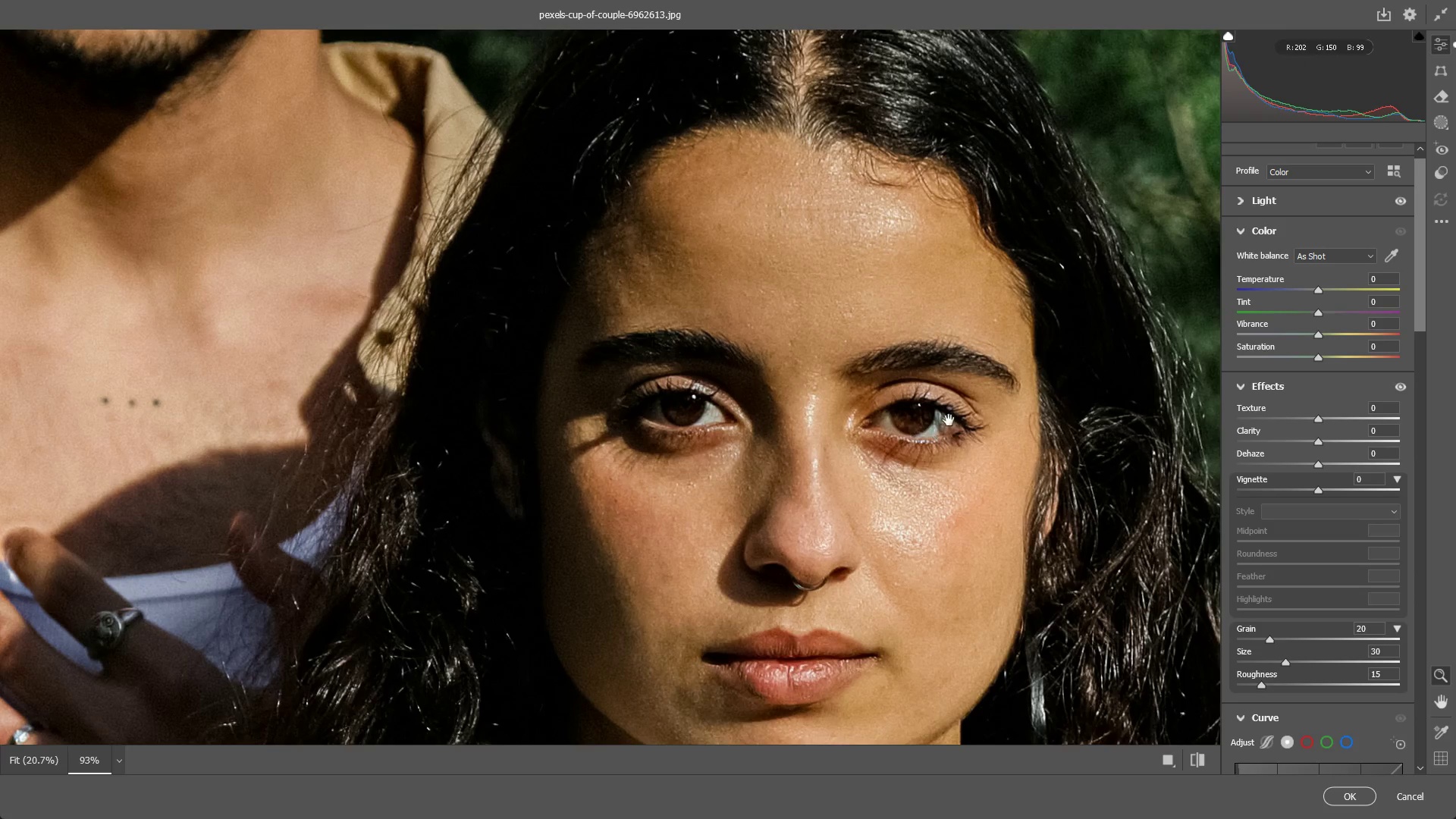 
hold_key(key=Space, duration=0.56)
 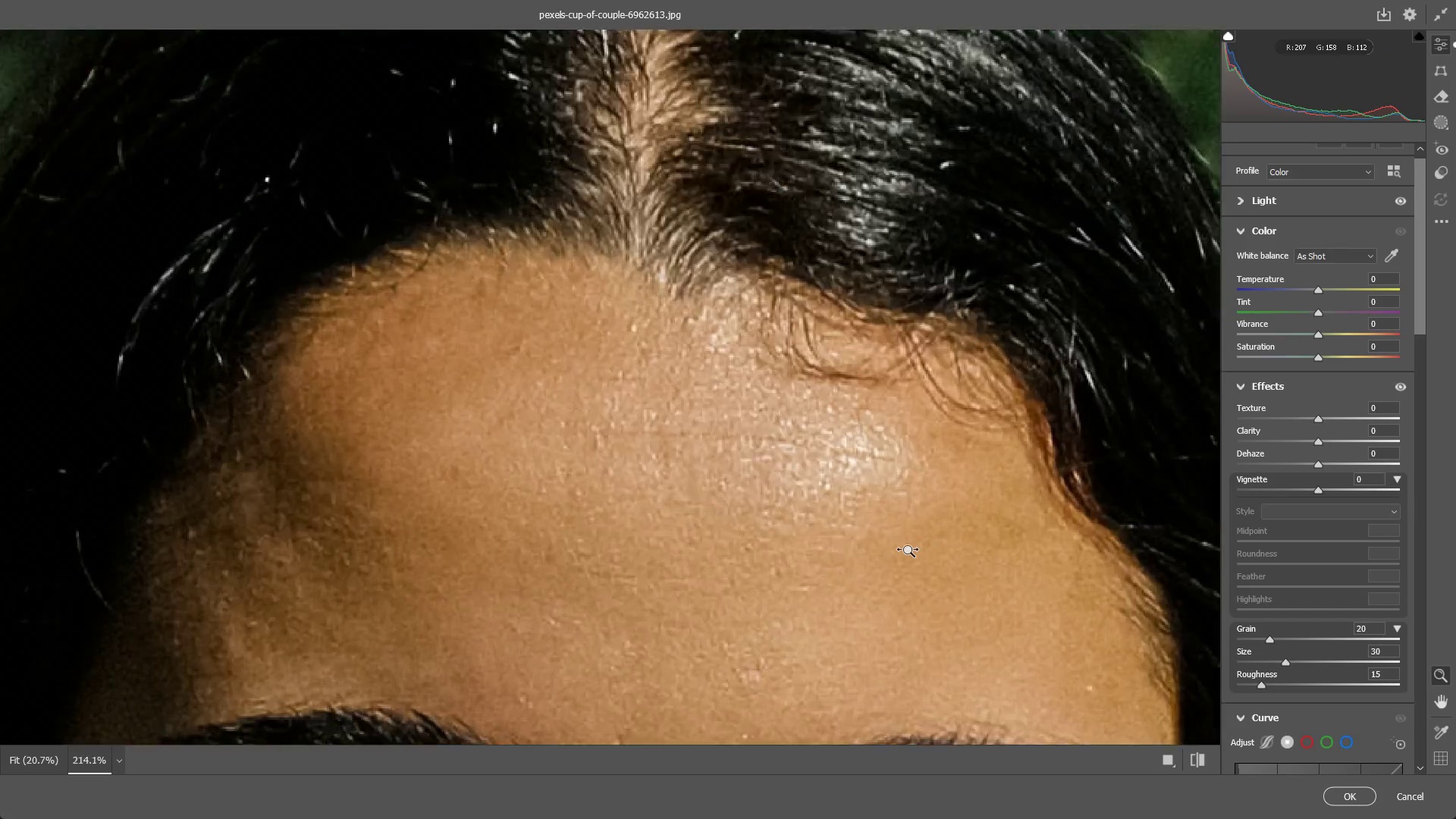 
left_click_drag(start_coordinate=[971, 419], to_coordinate=[911, 710])
 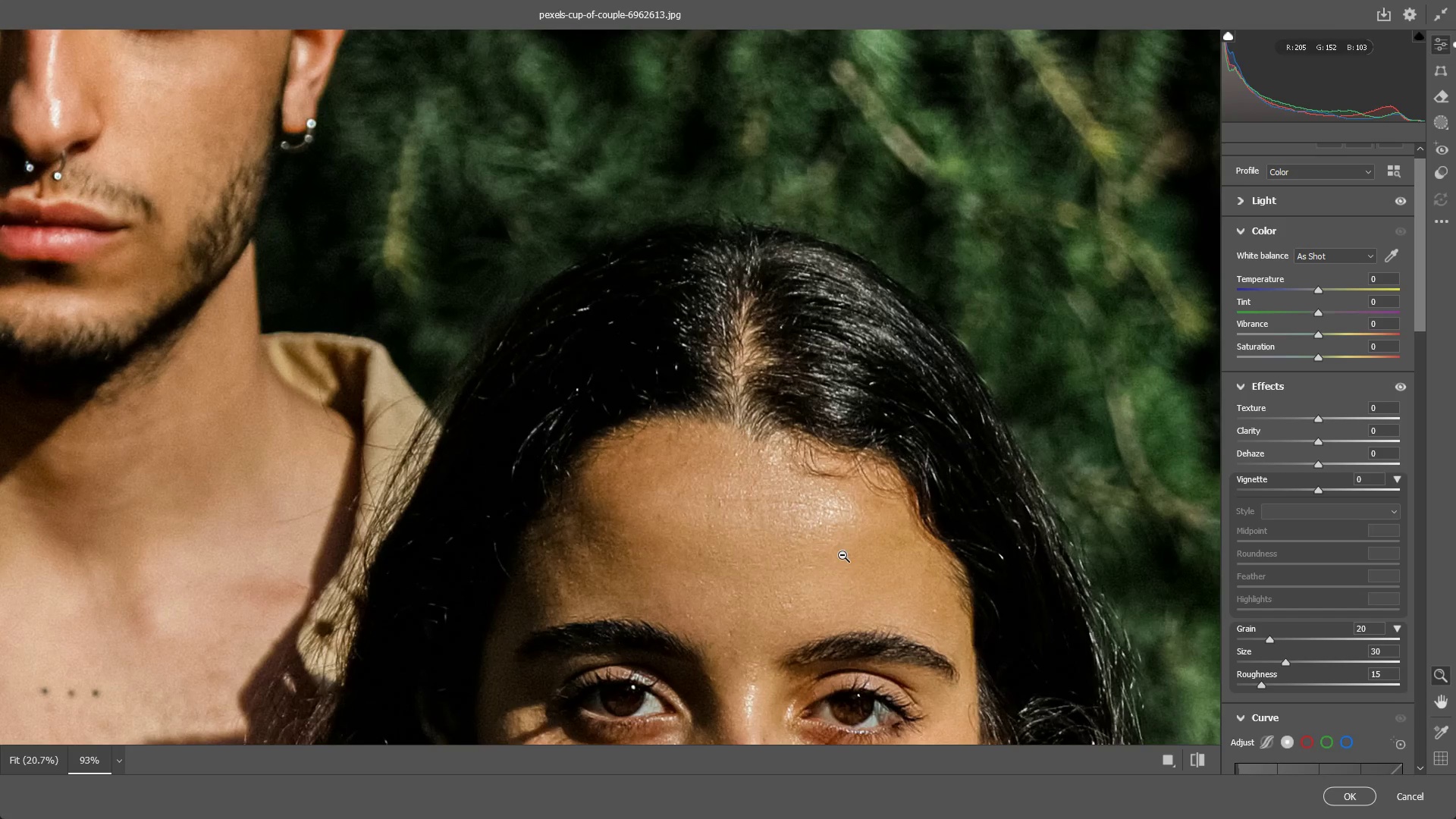 
left_click_drag(start_coordinate=[816, 551], to_coordinate=[811, 577])
 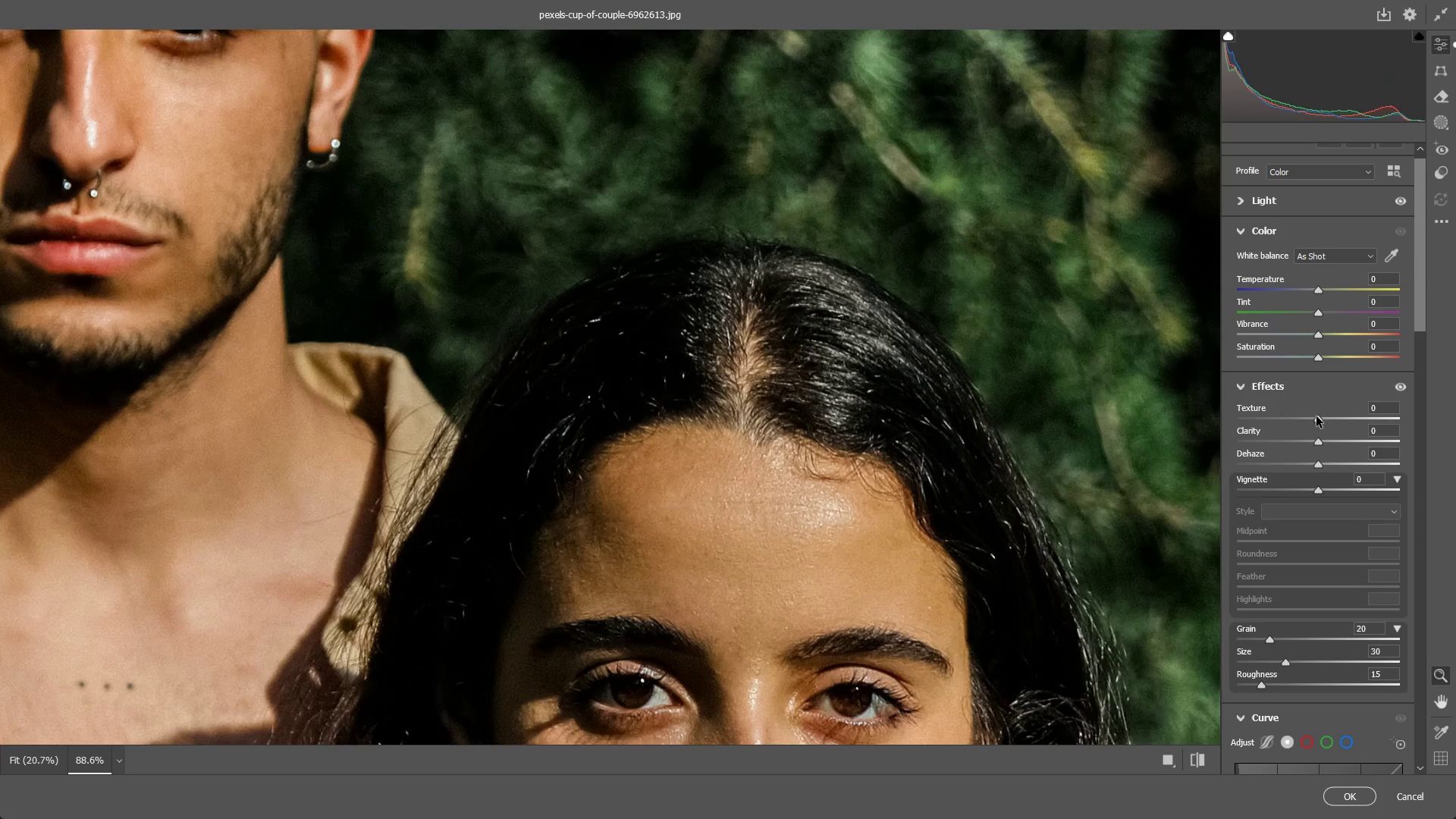 
left_click_drag(start_coordinate=[1317, 419], to_coordinate=[1301, 425])
 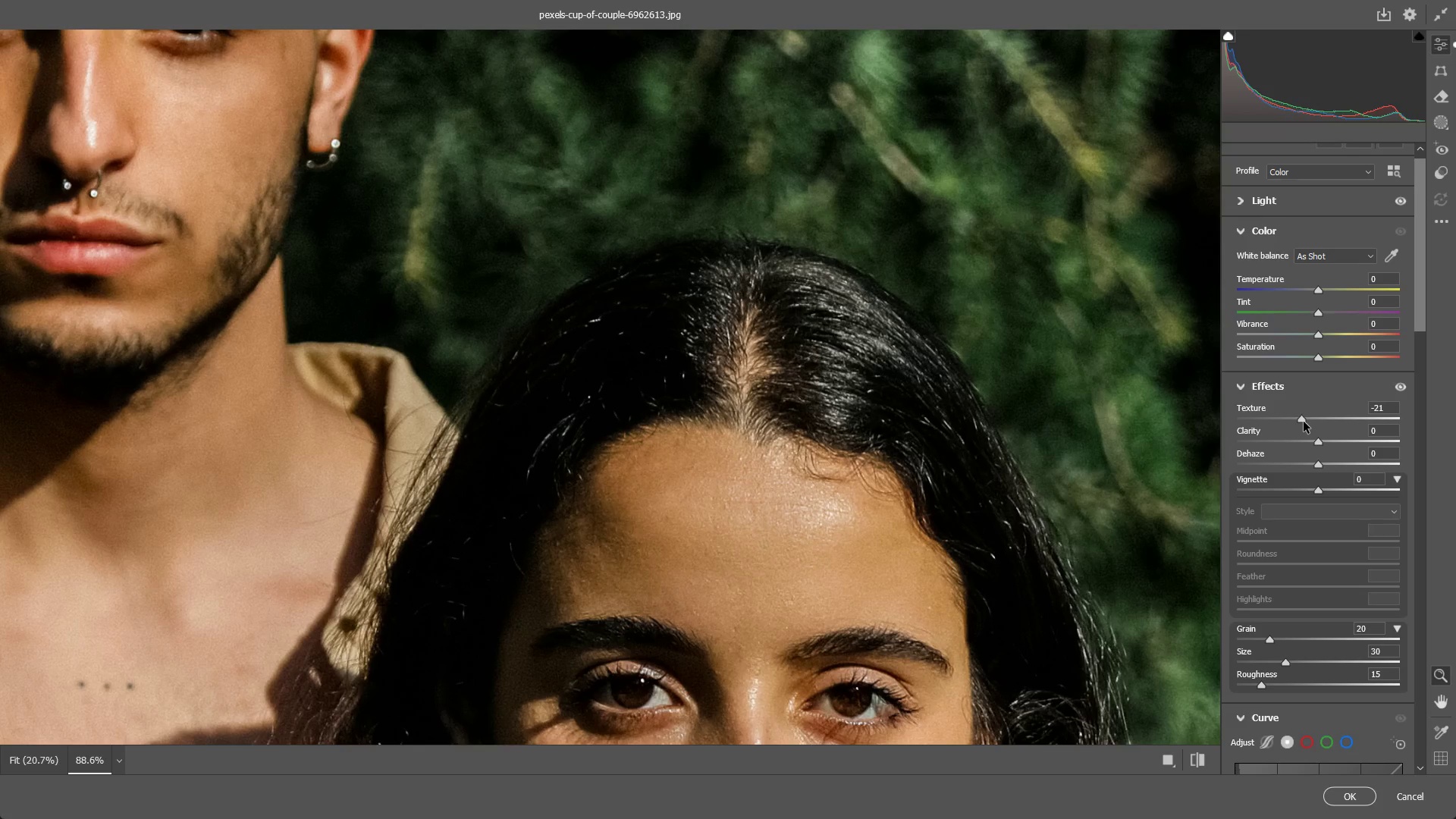 
double_click([1304, 422])
 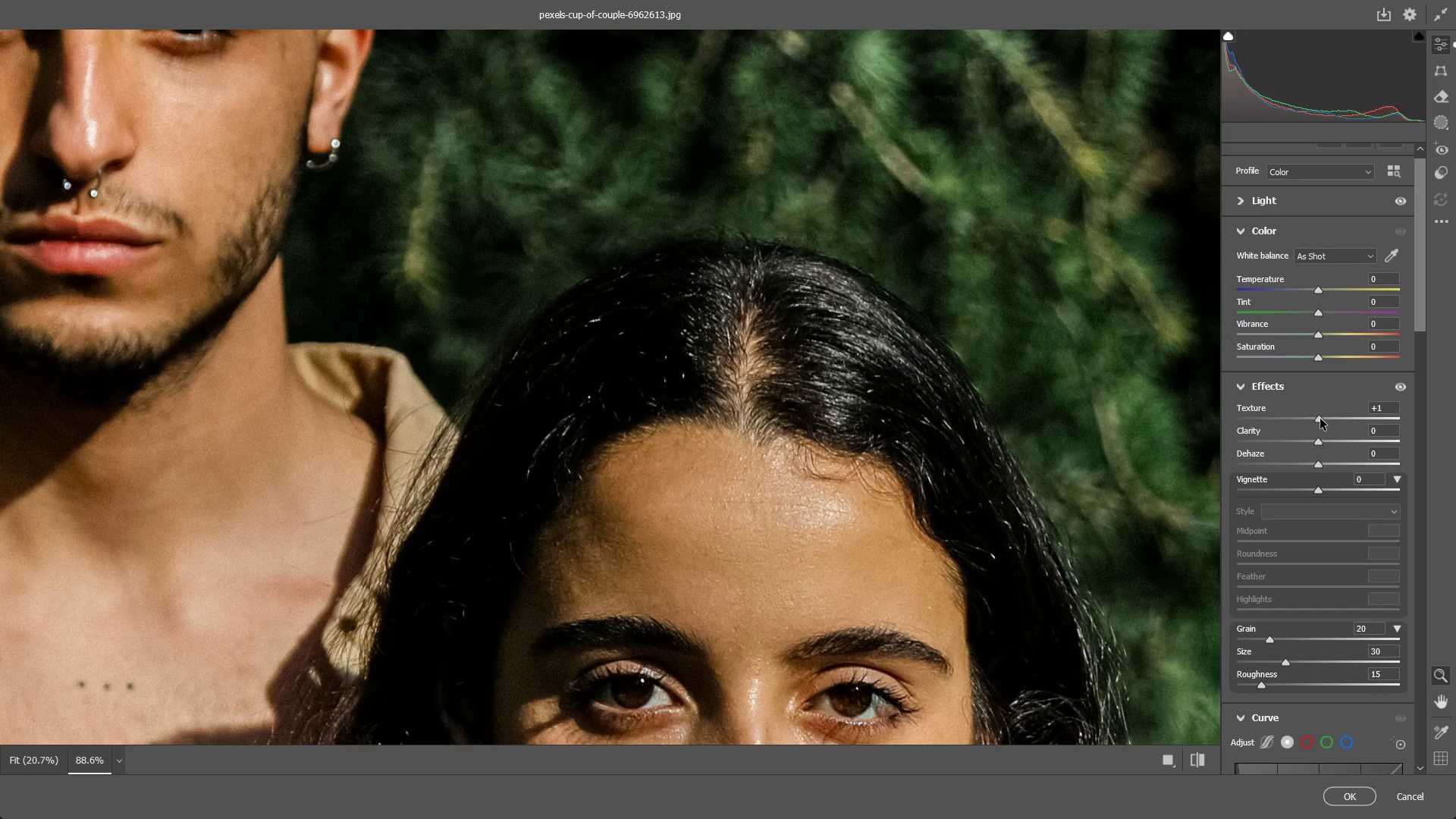 
key(Alt+AltLeft)
 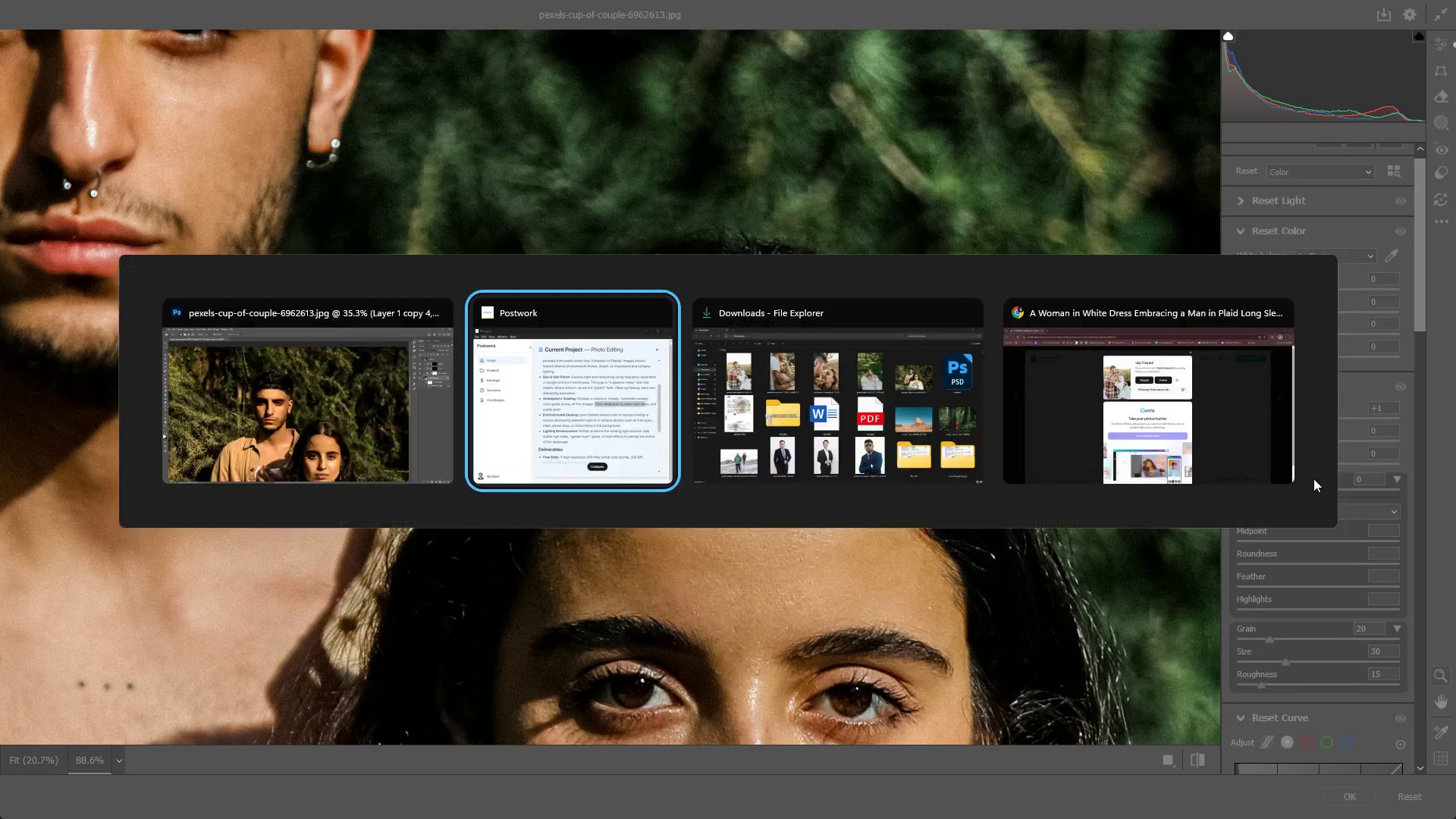 
key(Alt+Tab)